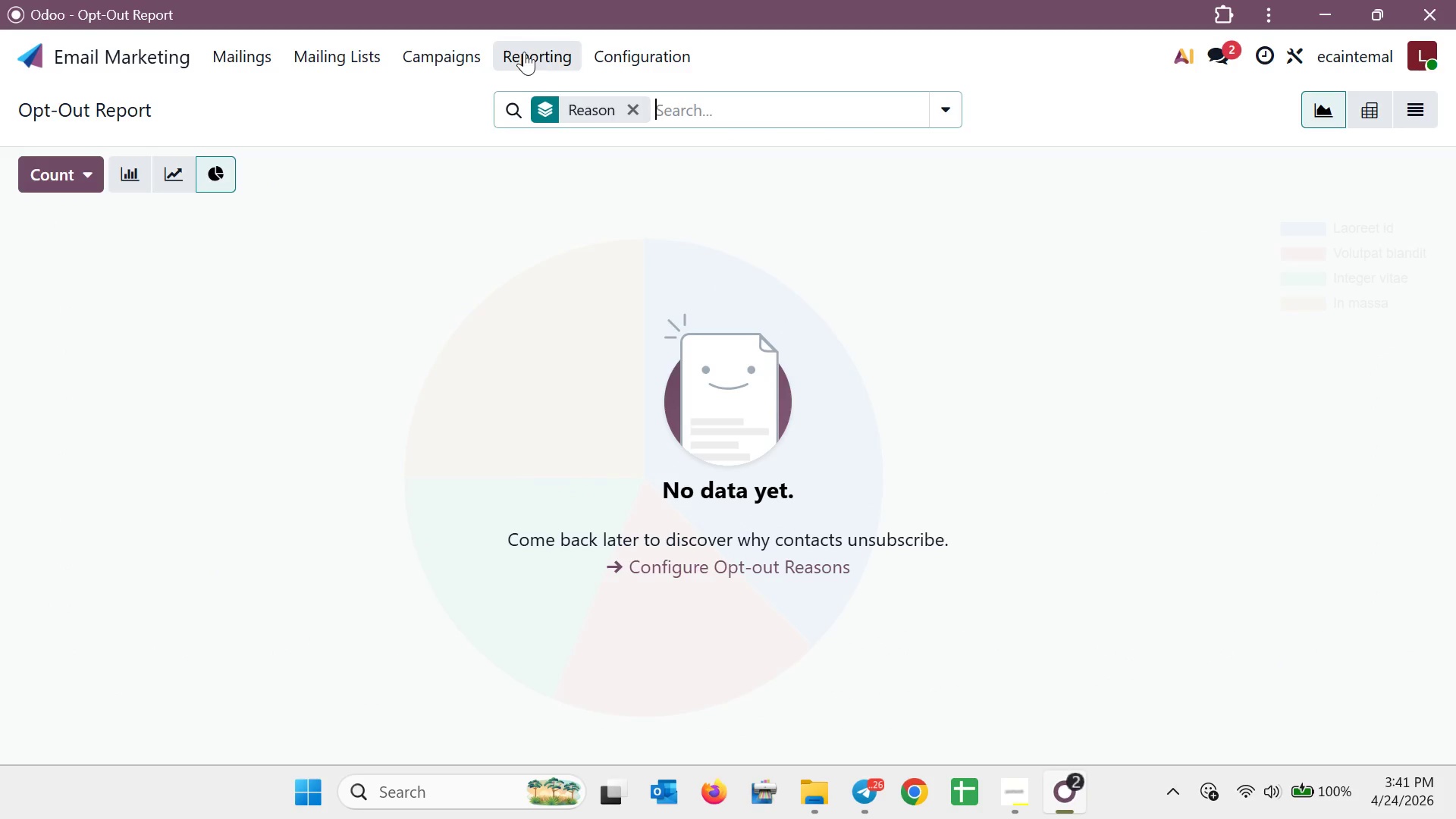 
left_click([262, 56])
 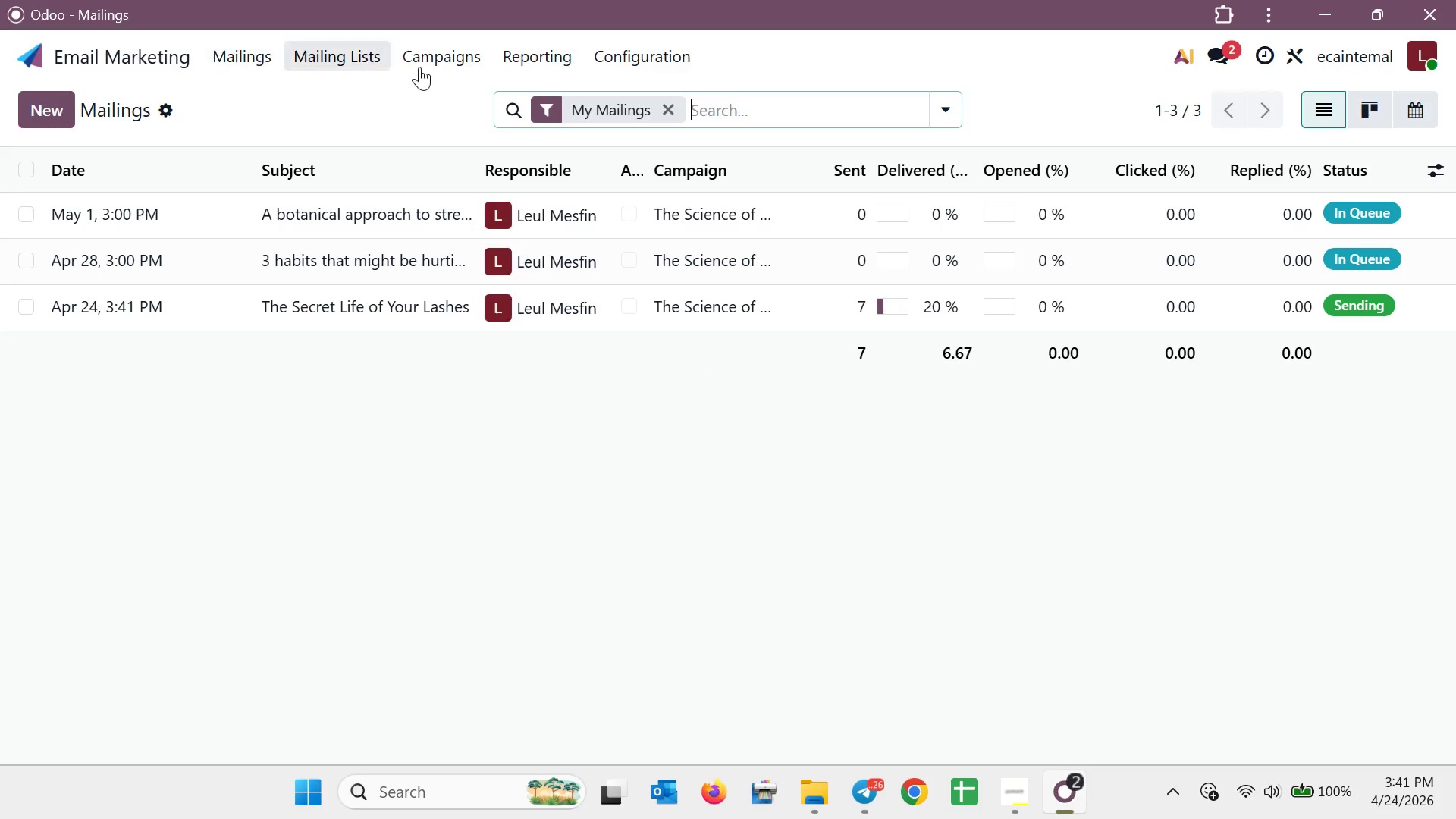 
left_click([481, 61])
 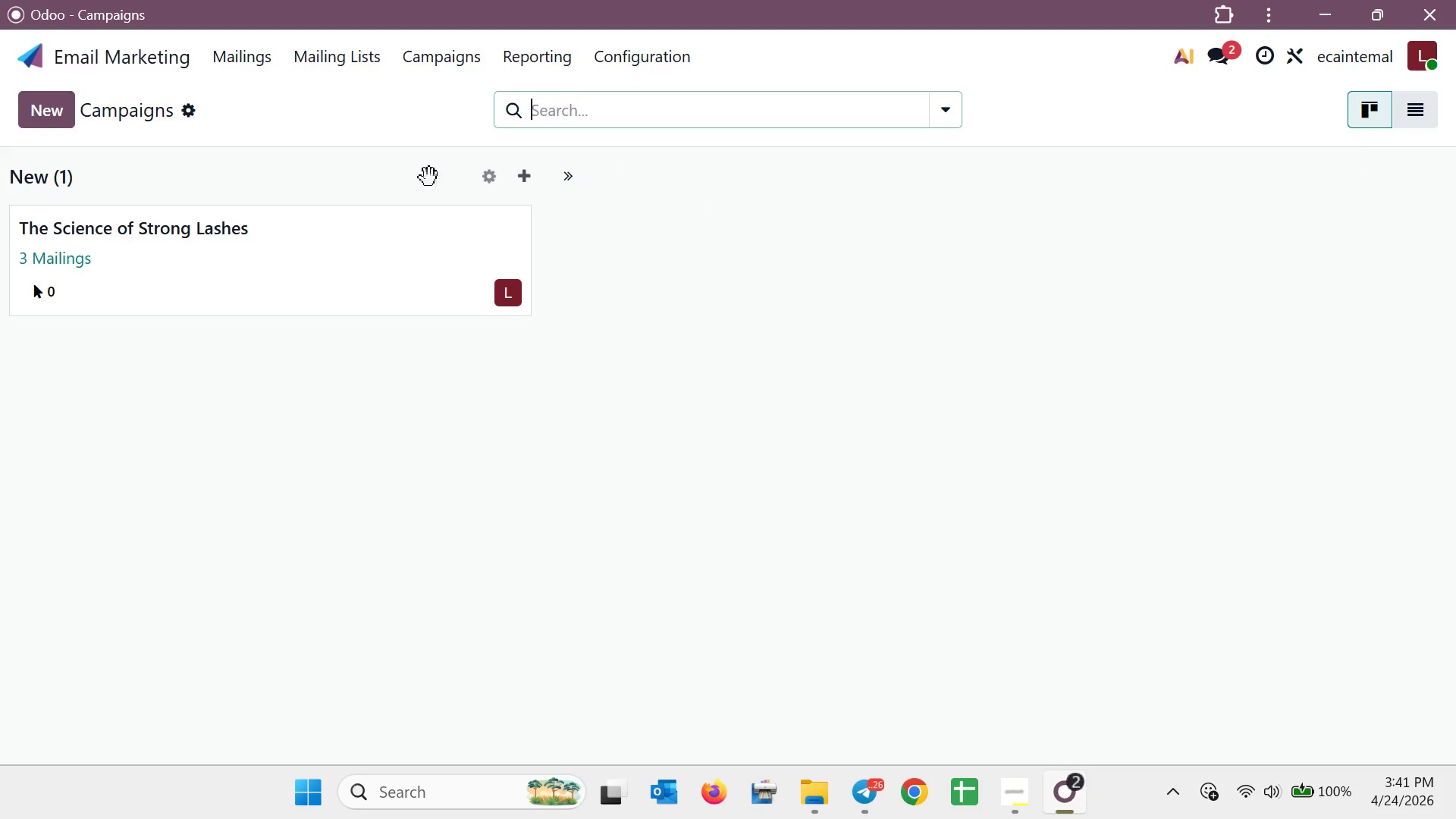 
left_click([402, 249])
 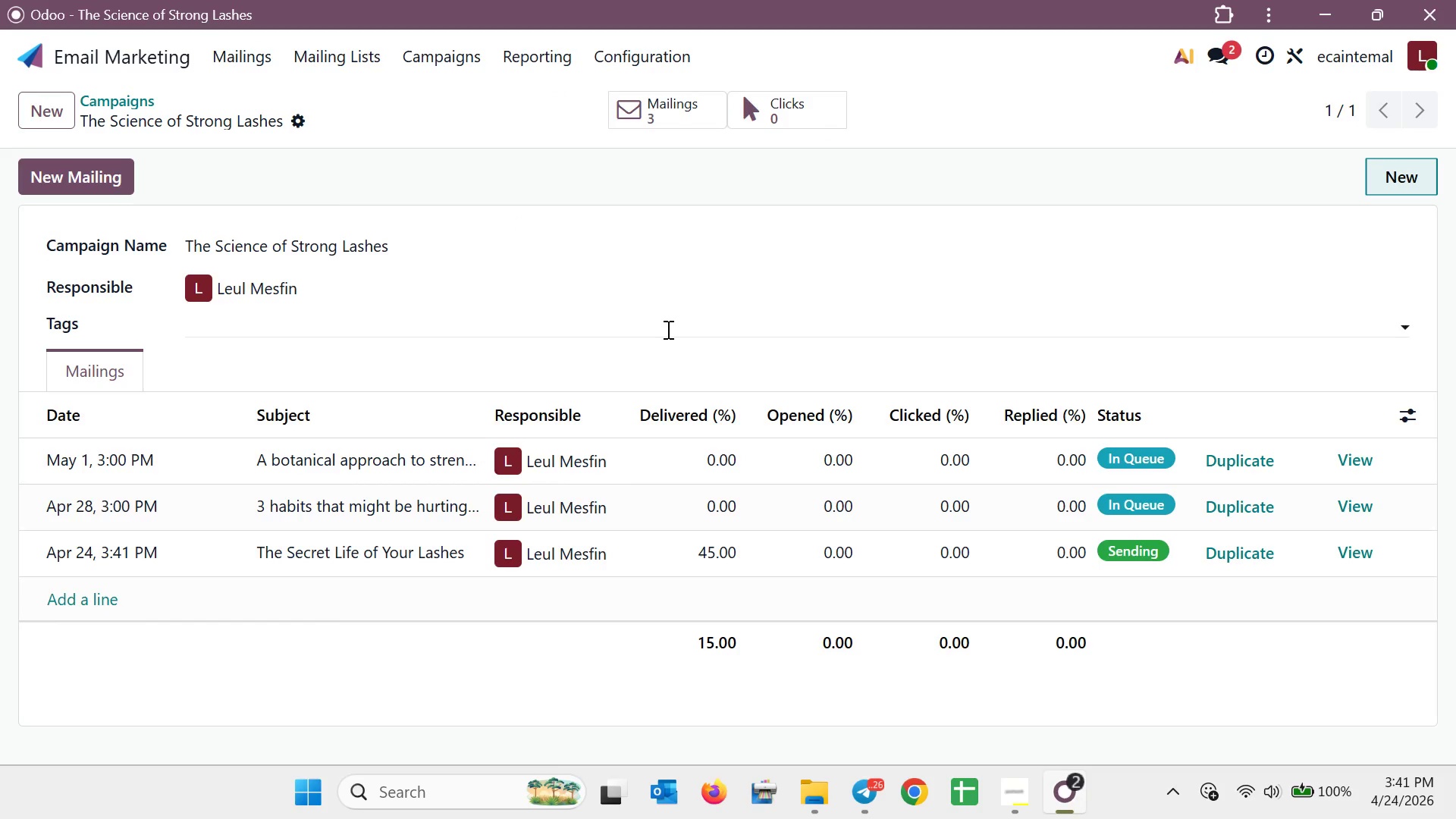 
scroll: coordinate [667, 330], scroll_direction: down, amount: 2.0
 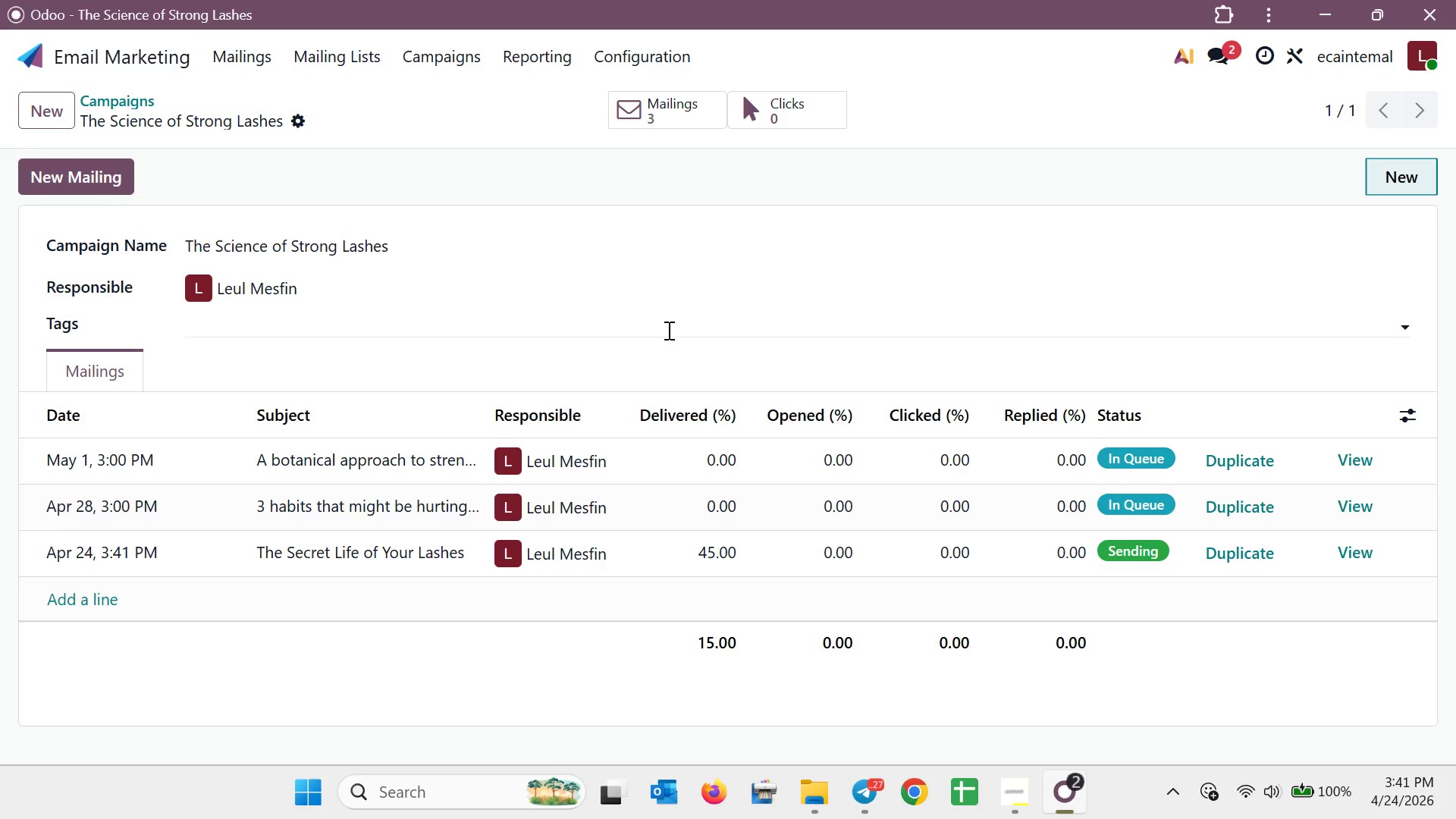 
wait(13.41)
 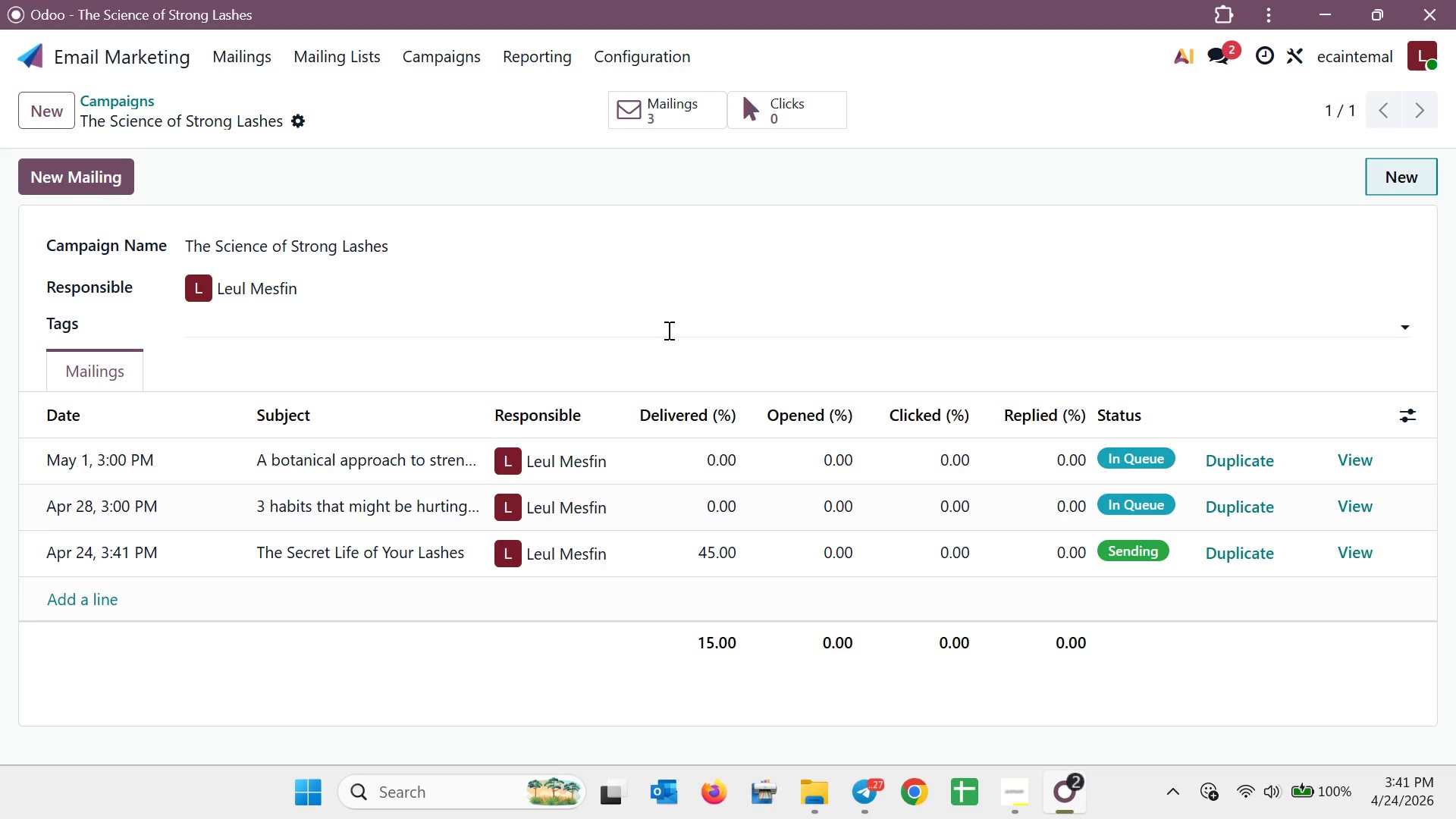 
left_click_drag(start_coordinate=[524, 241], to_coordinate=[101, 242])
 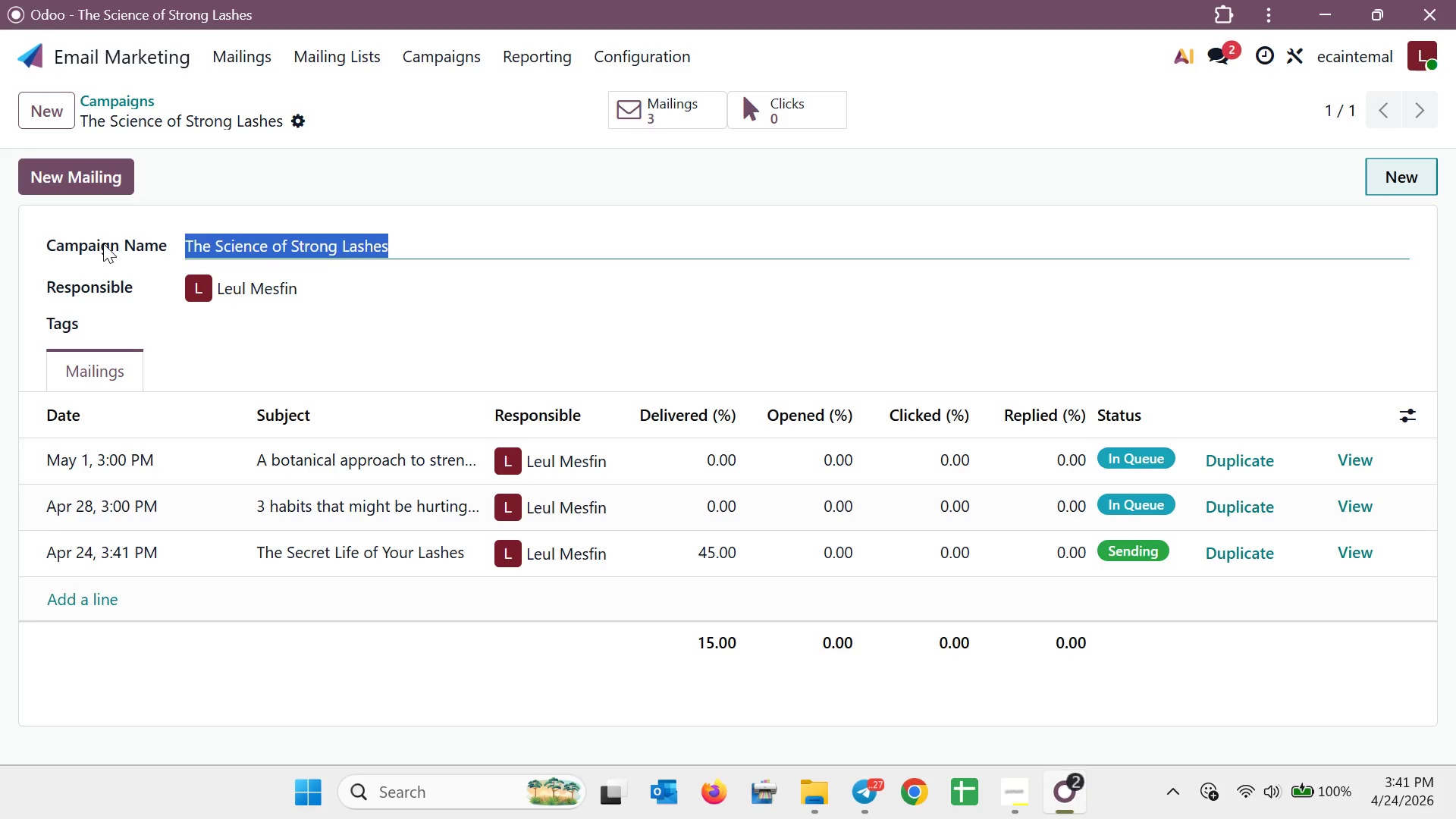 
key(Backspace)
 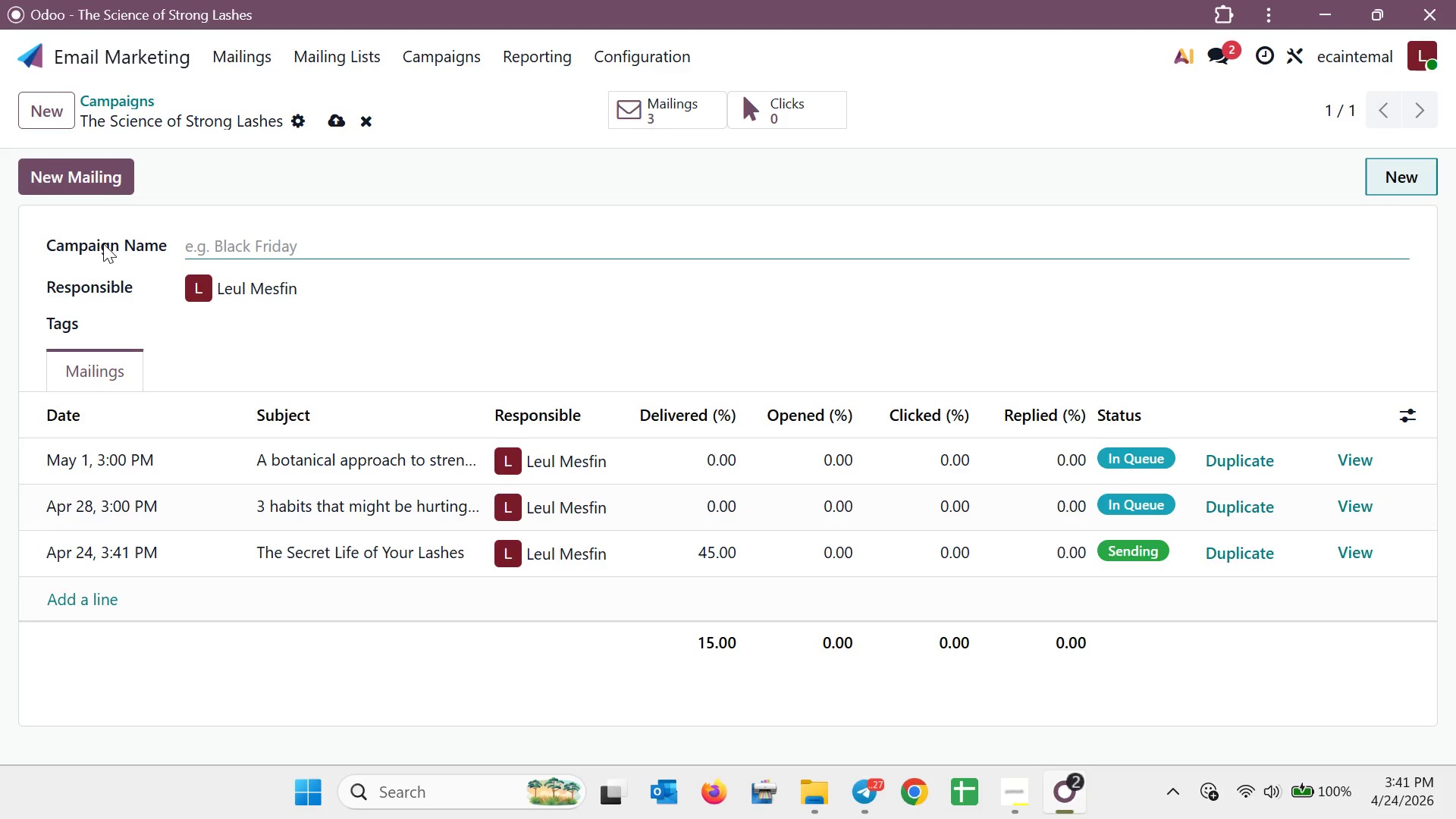 
wait(18.42)
 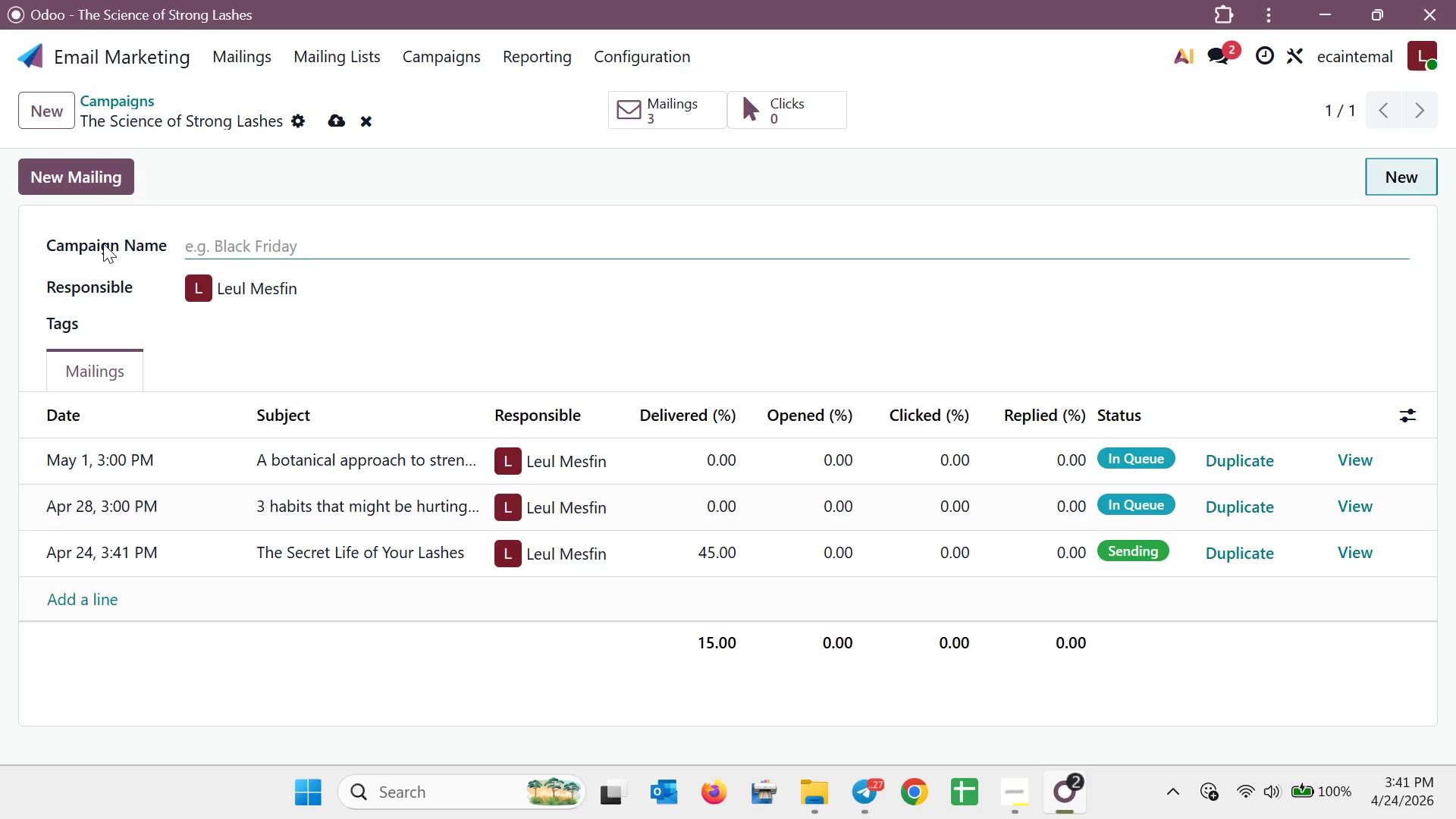 
type(Lash)
 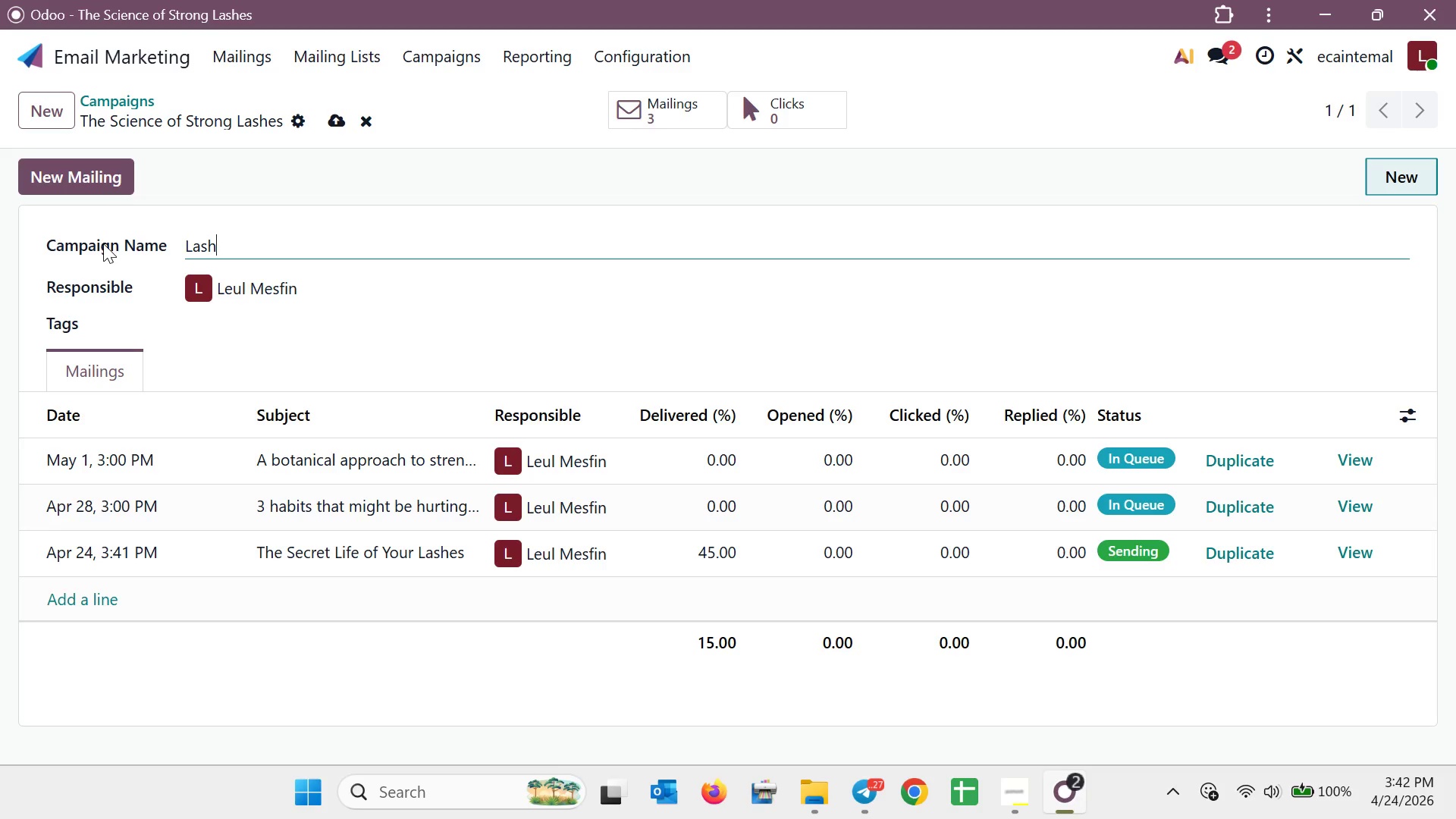 
key(Space)
 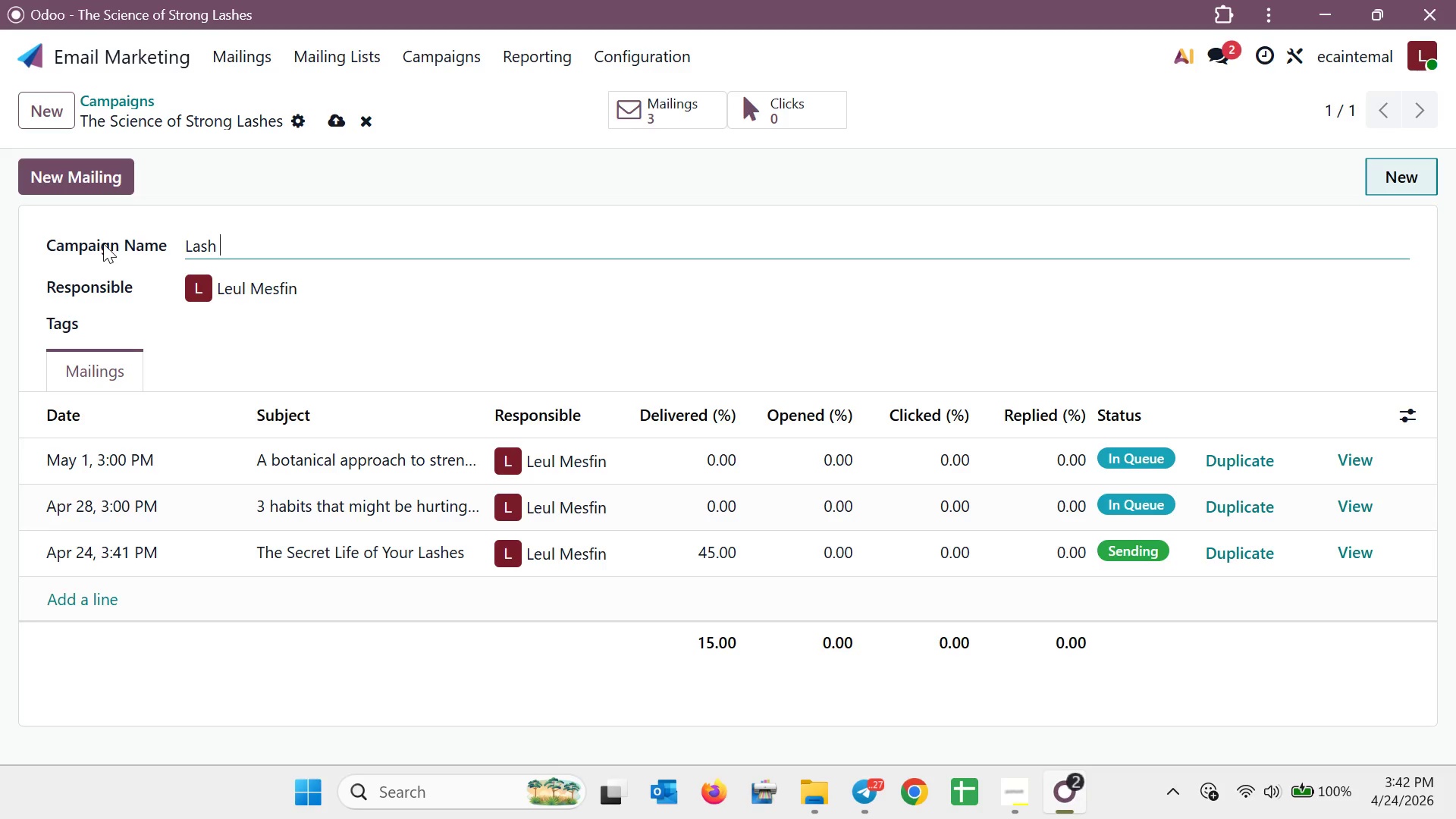 
type(Hl)
key(Backspace)
type(ealth Awareness)
 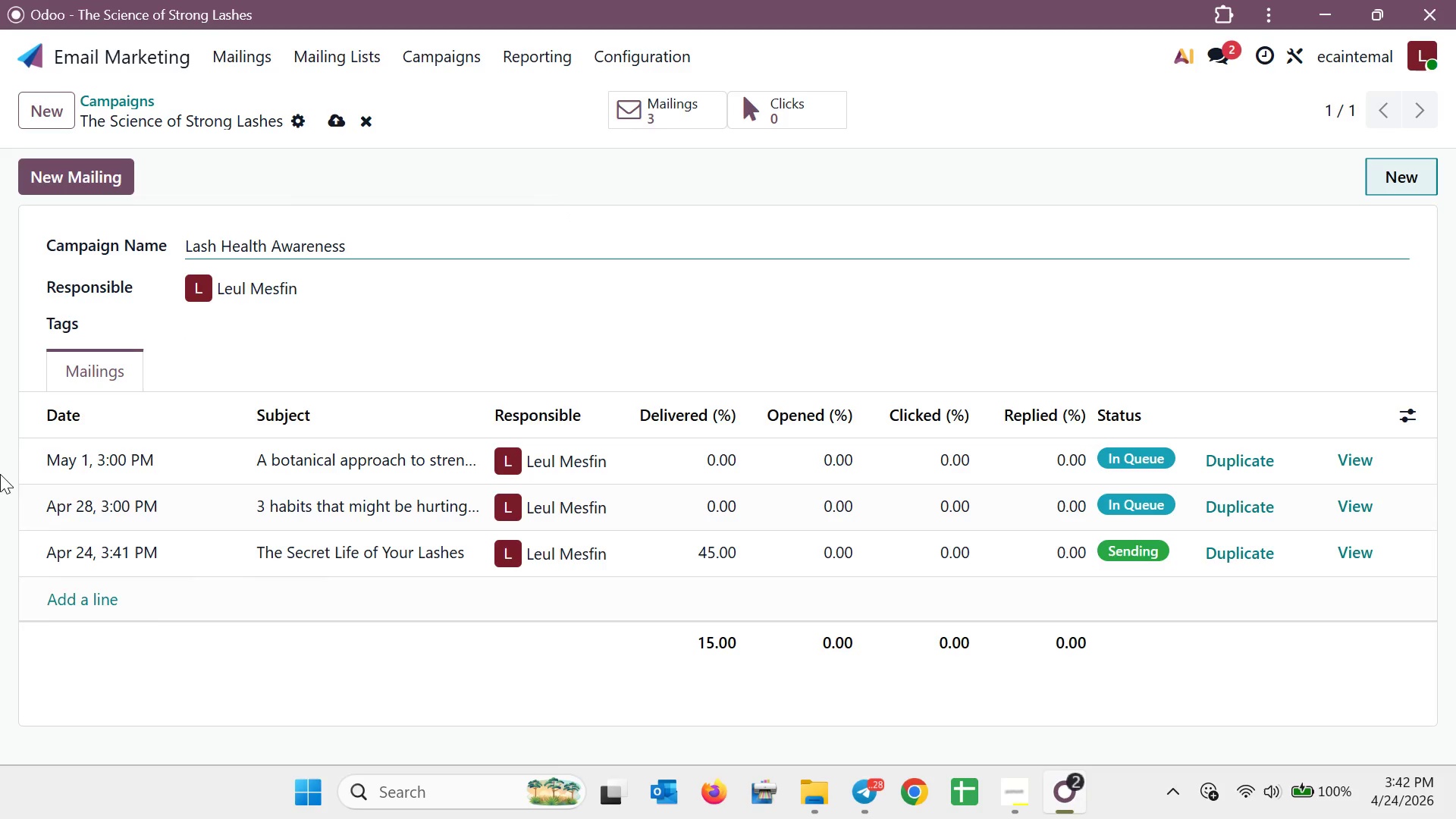 
left_click([356, 343])
 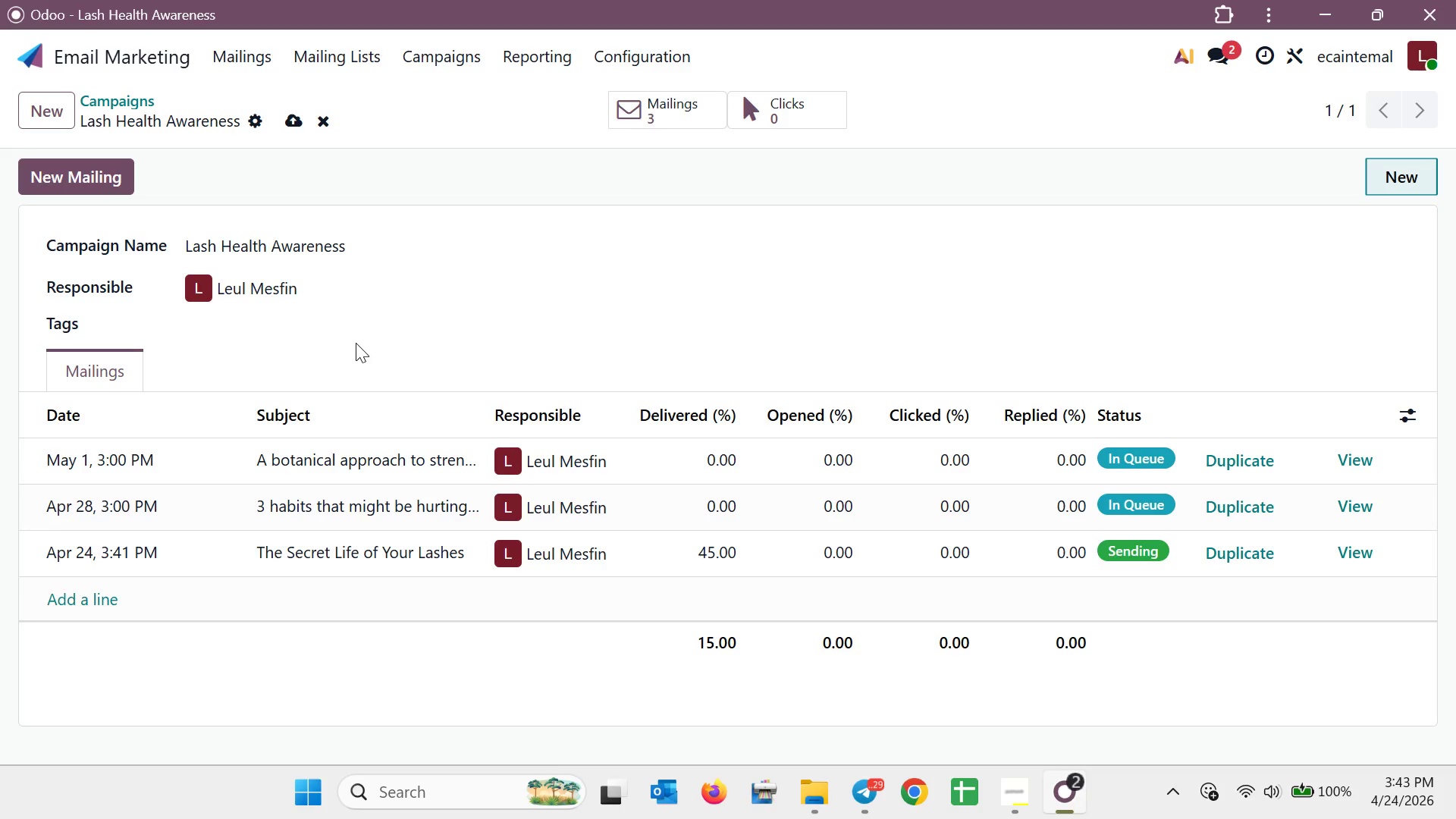 
wait(65.16)
 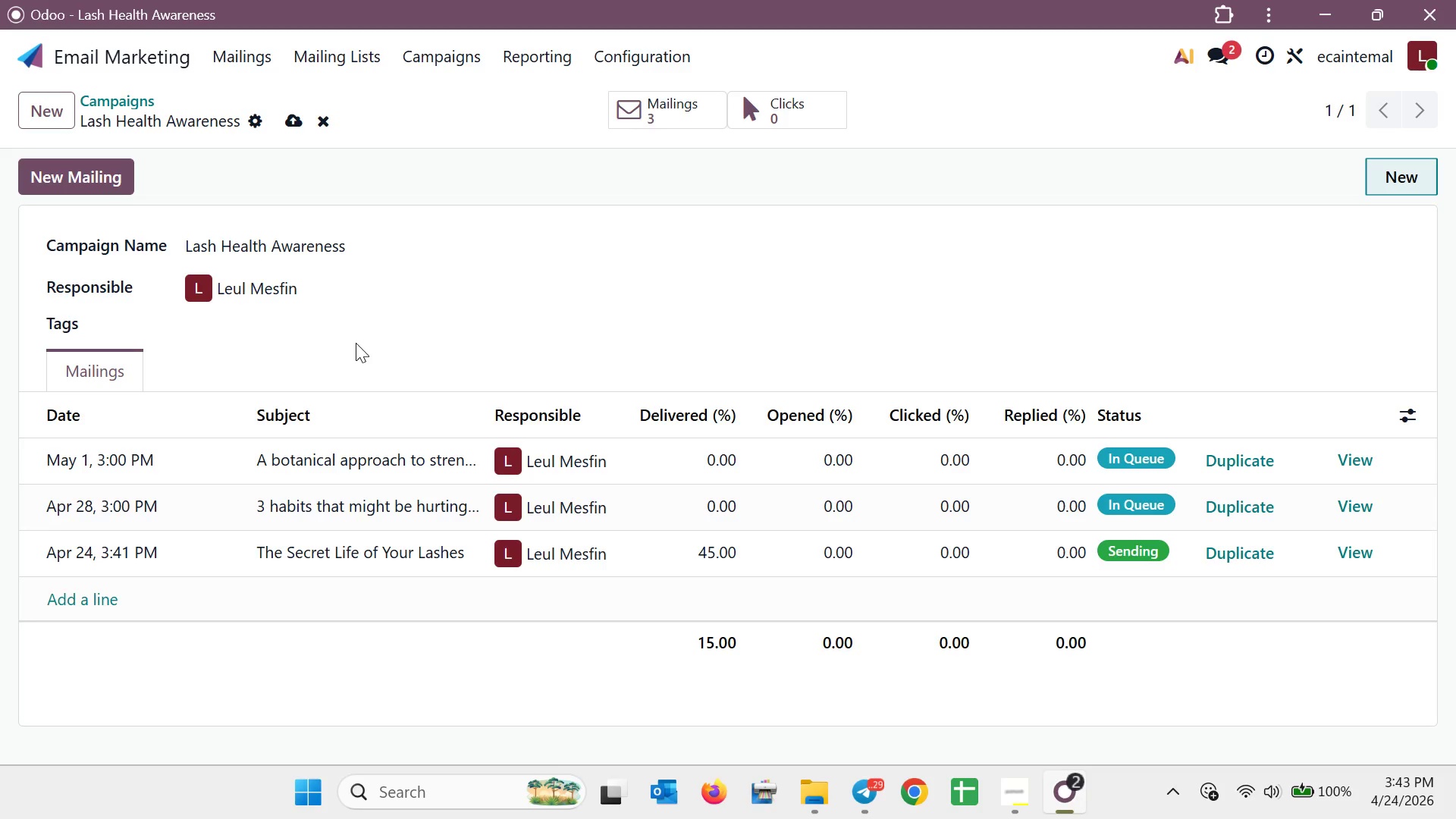 
hold_key(key=MetaLeft, duration=1.17)
 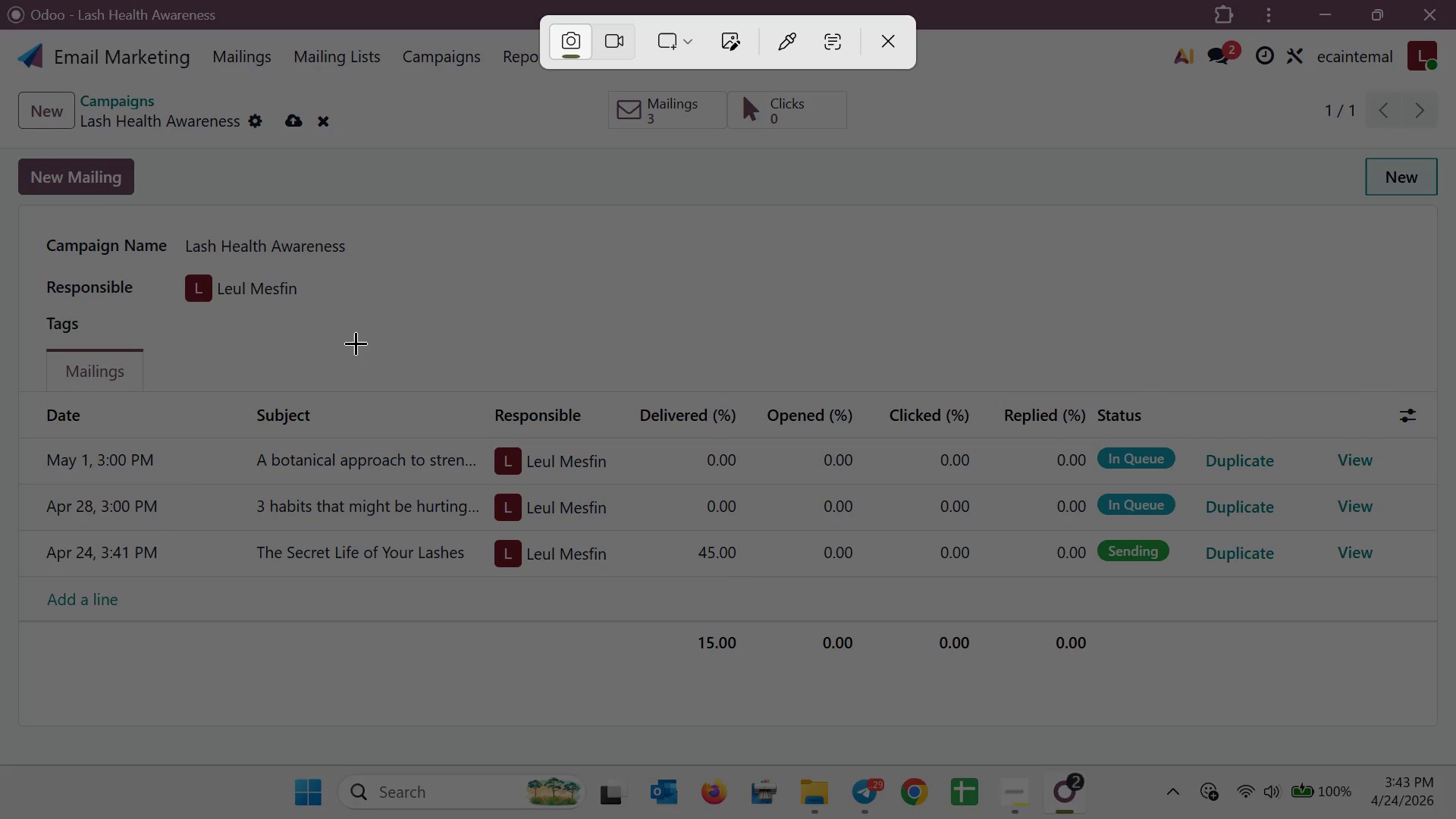 
hold_key(key=ShiftLeft, duration=0.8)
 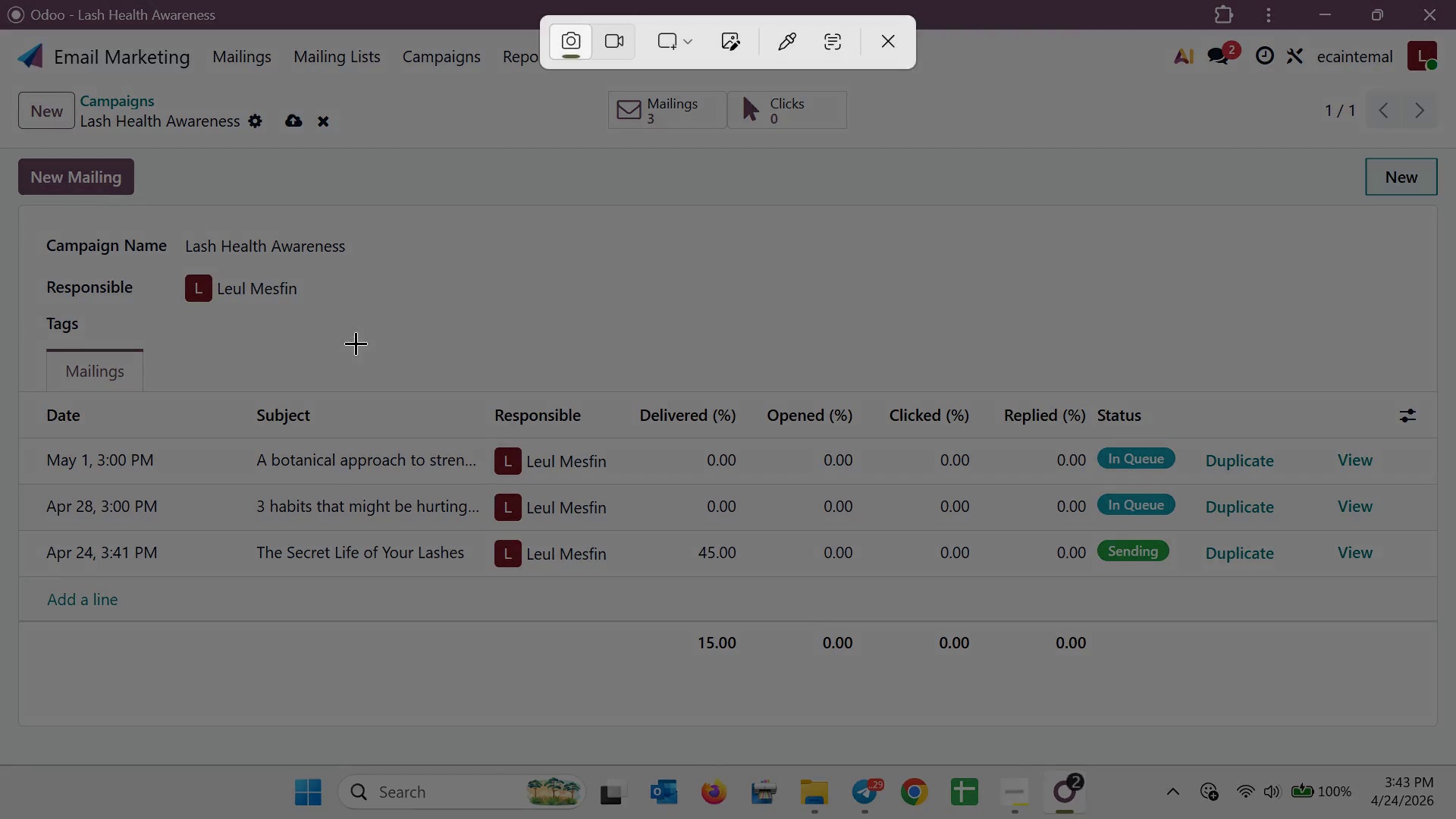 